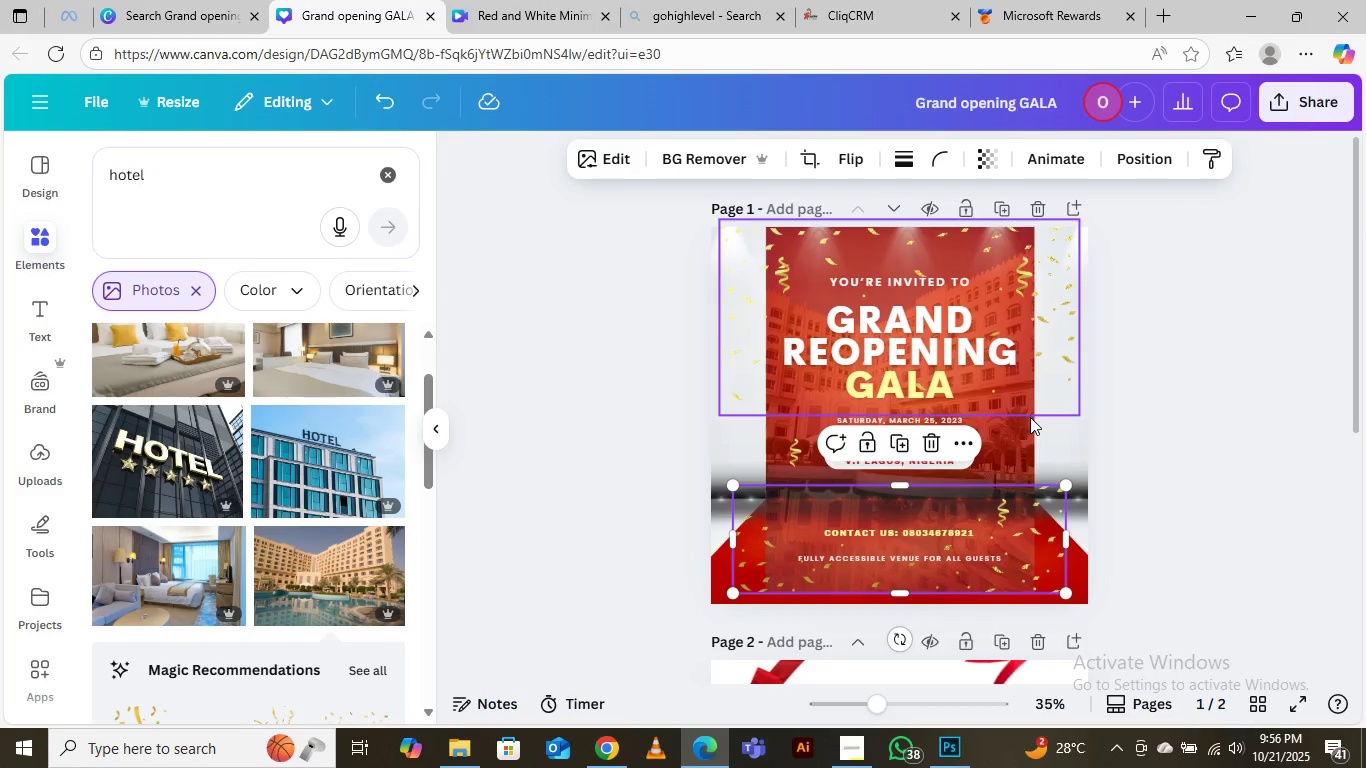 
left_click([1026, 435])
 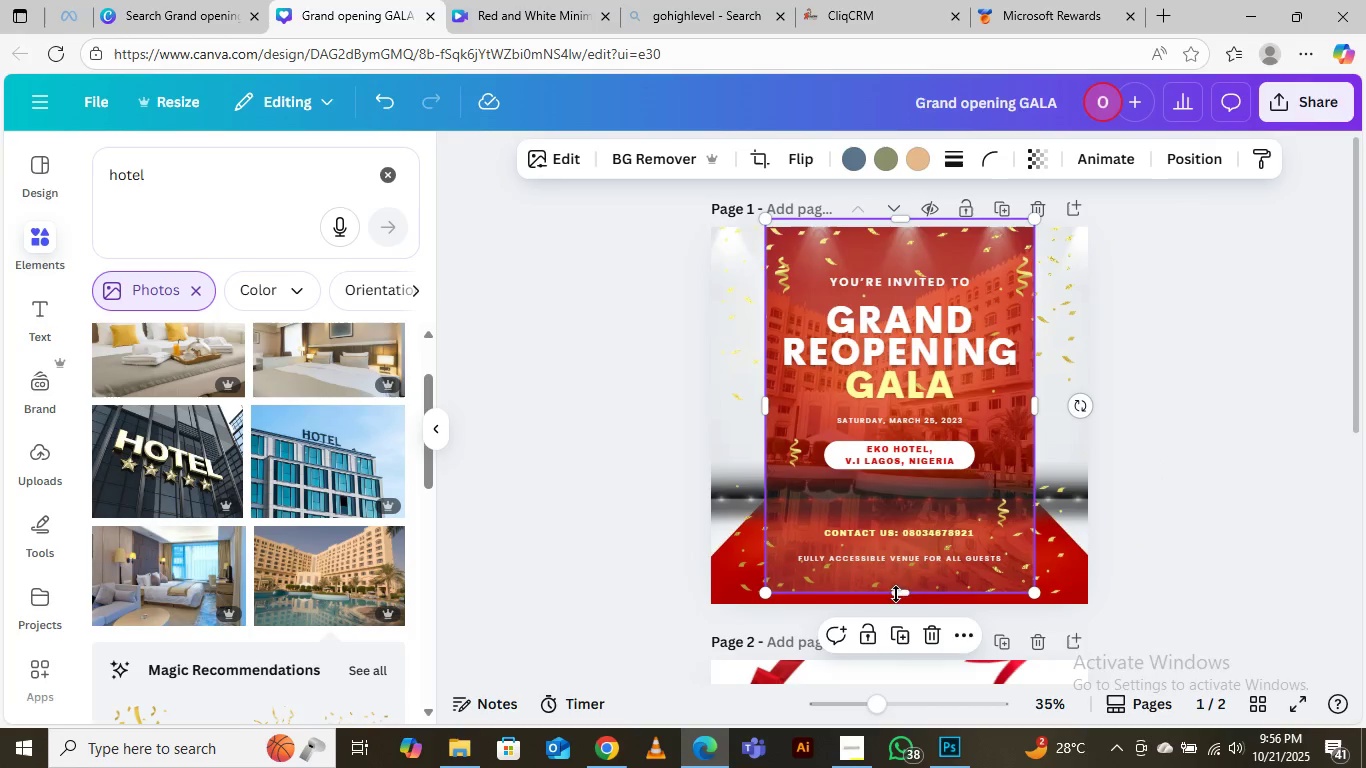 
left_click_drag(start_coordinate=[896, 592], to_coordinate=[913, 497])
 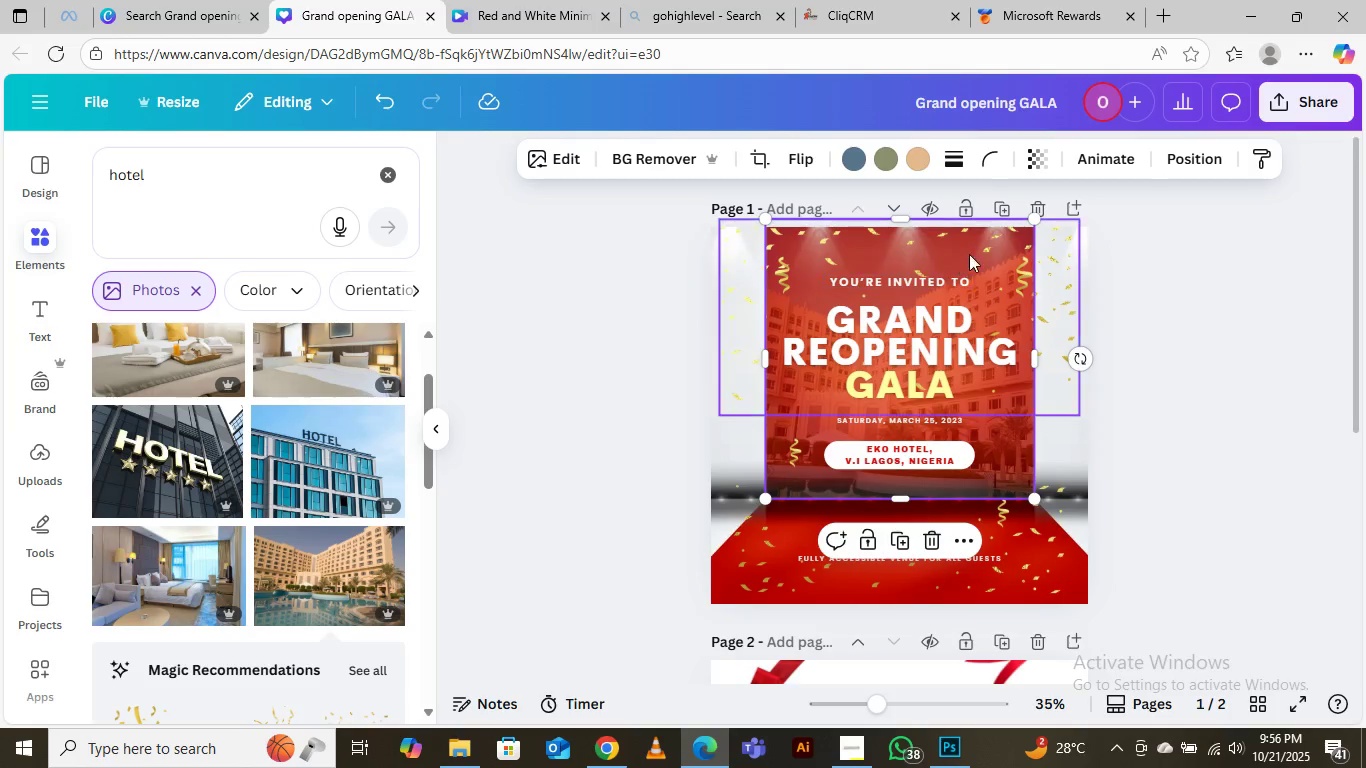 
left_click([1032, 156])
 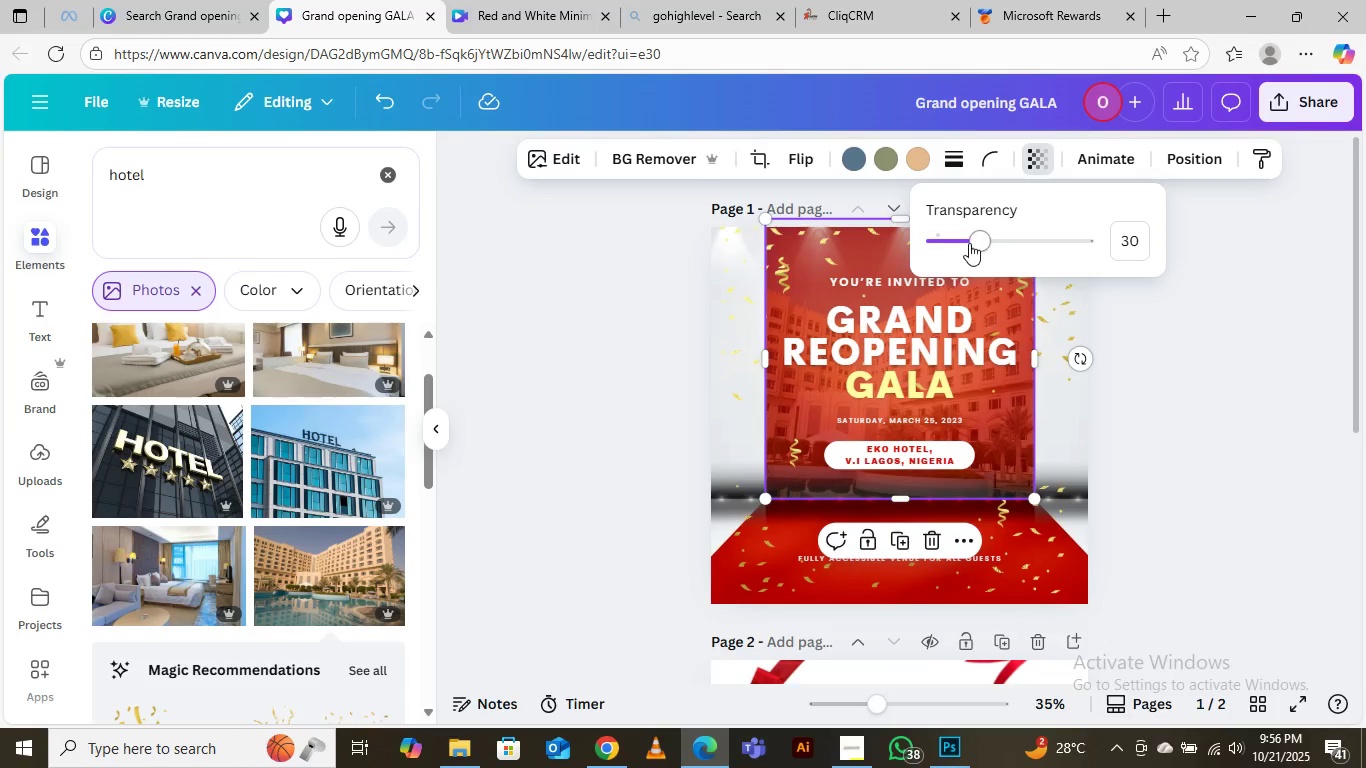 
left_click_drag(start_coordinate=[972, 241], to_coordinate=[953, 245])
 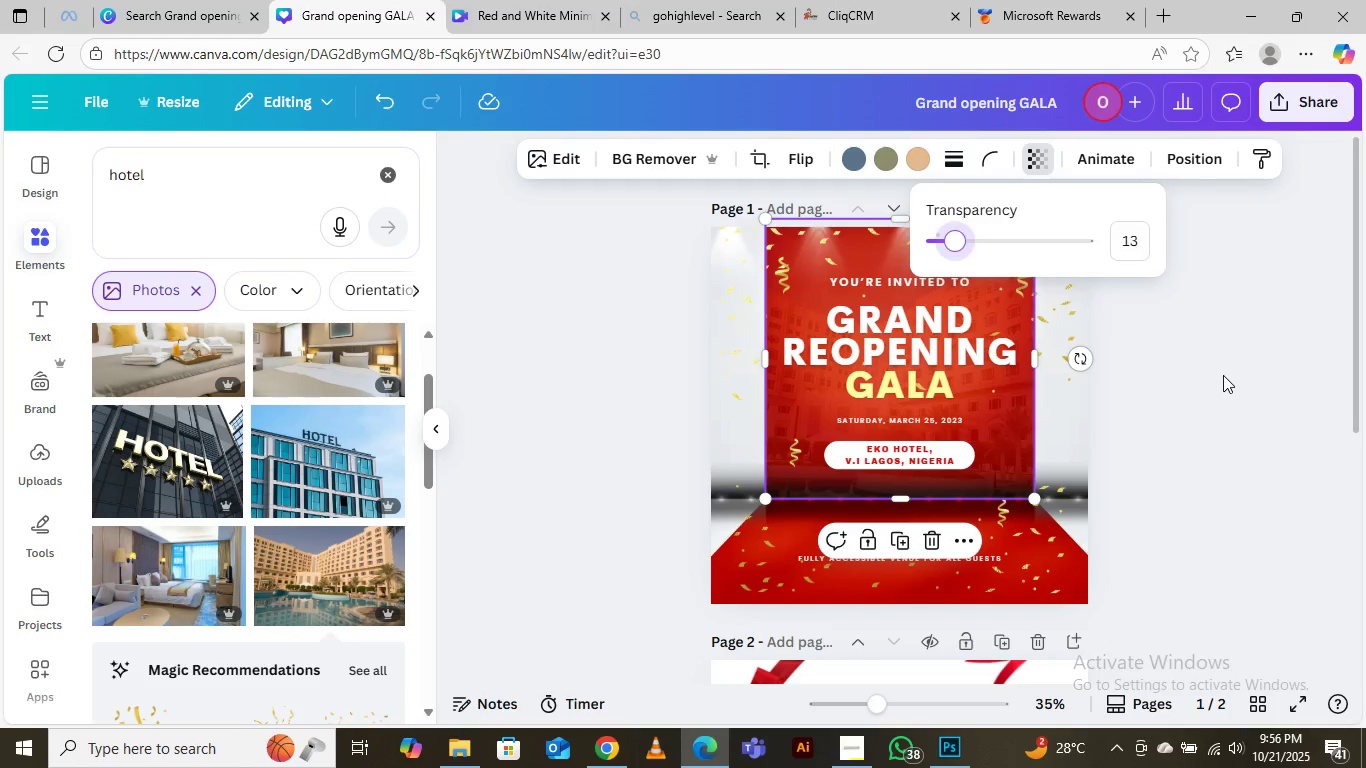 
left_click([1223, 375])
 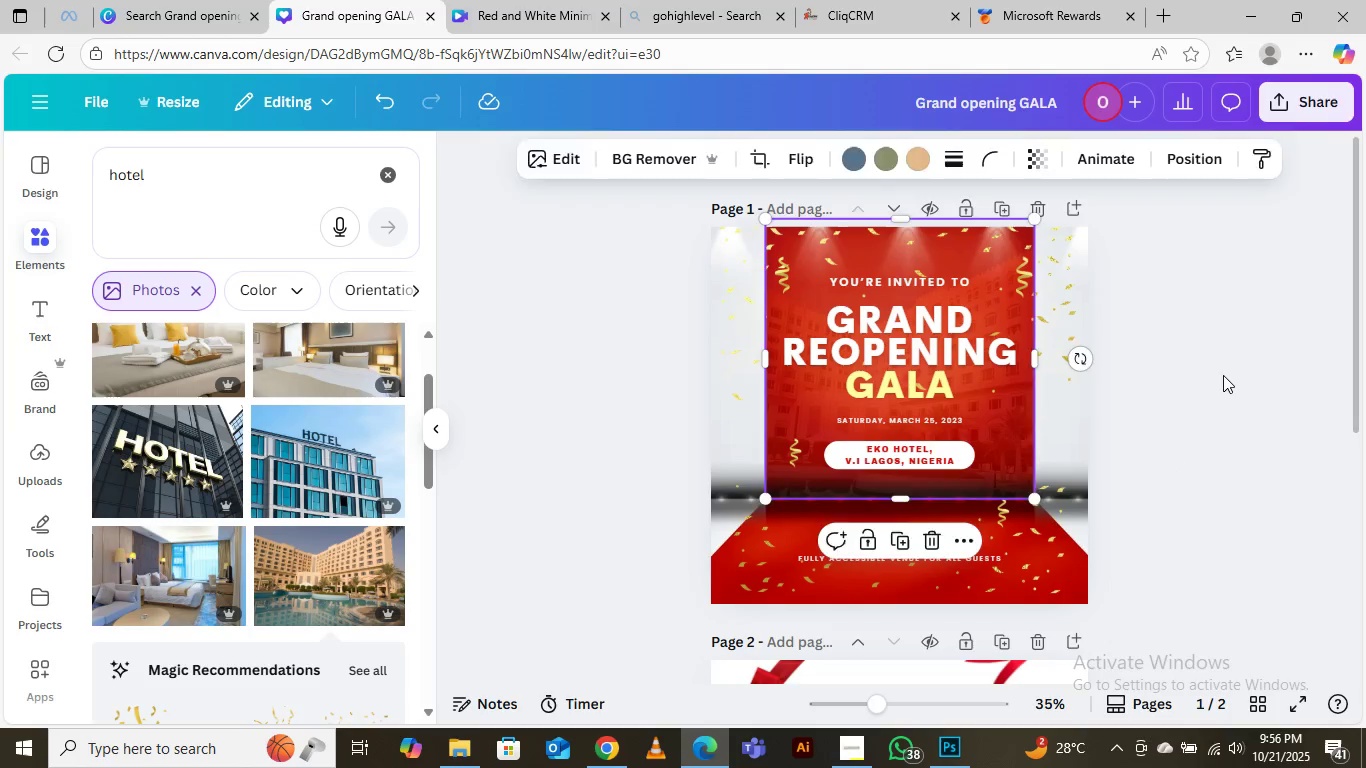 
left_click([1223, 375])
 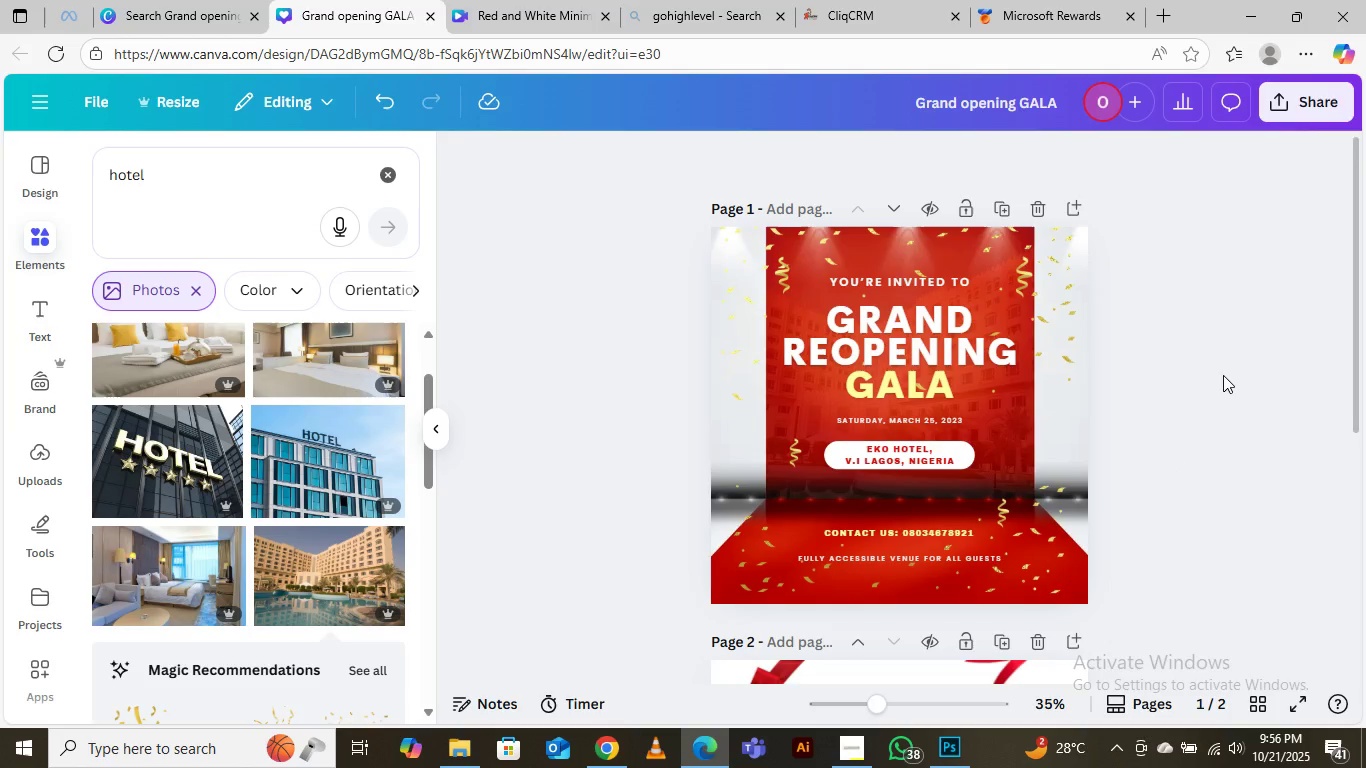 
key(Control+Equal)
 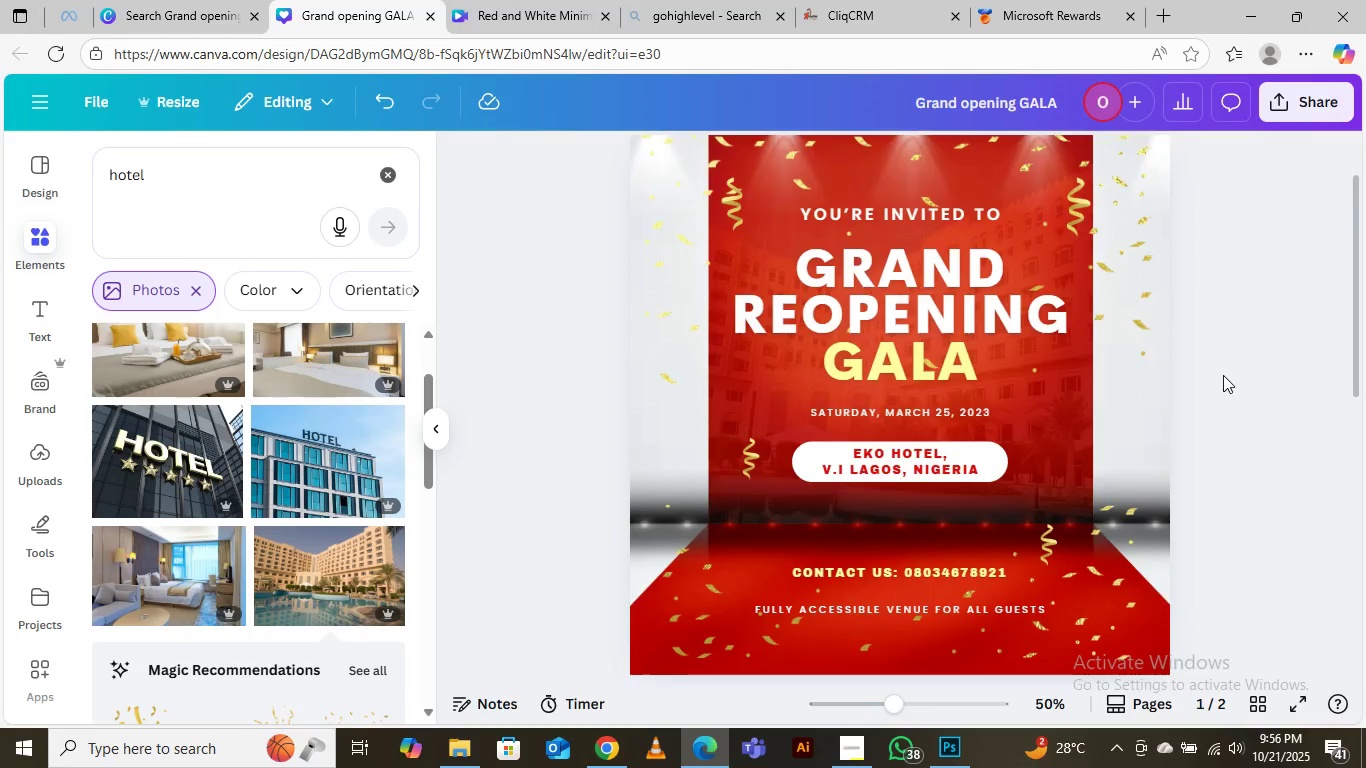 
key(Control+Equal)
 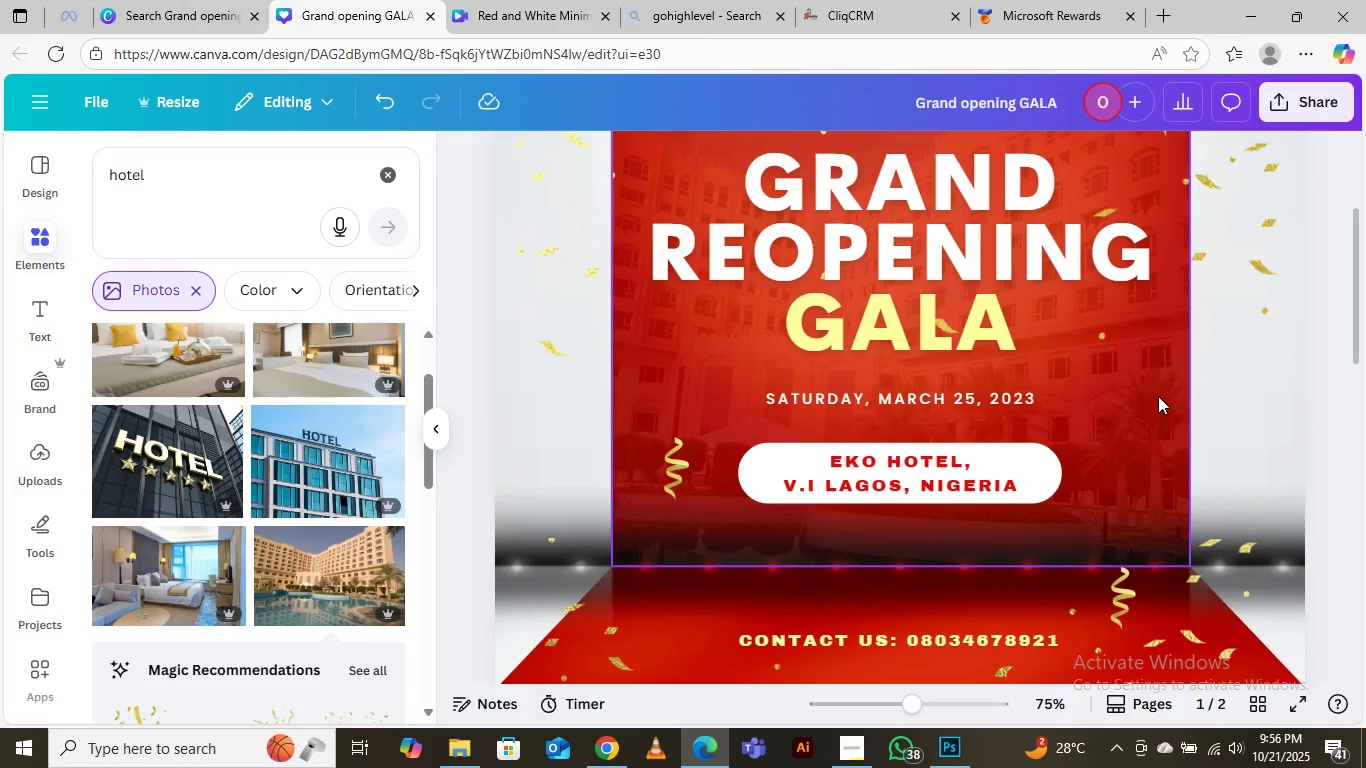 
wait(28.06)
 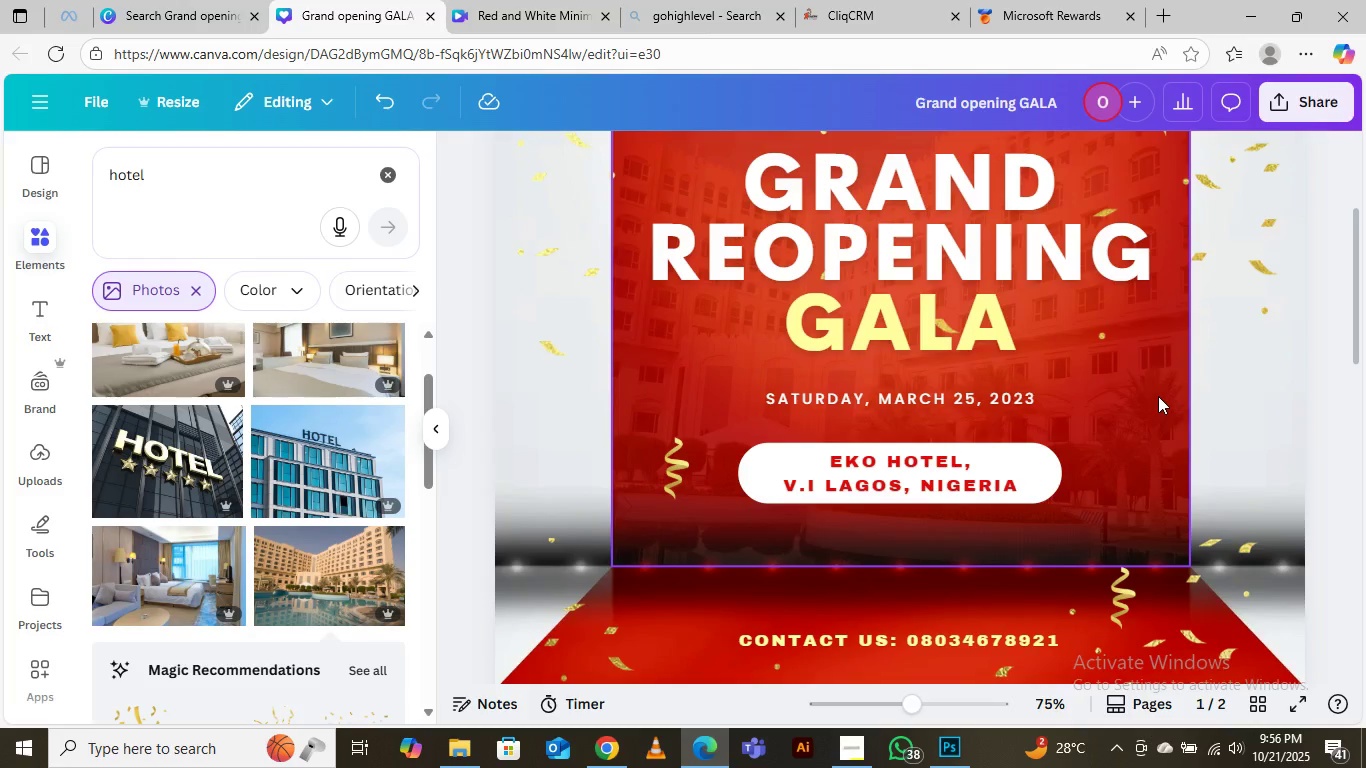 
mouse_move([966, 458])
 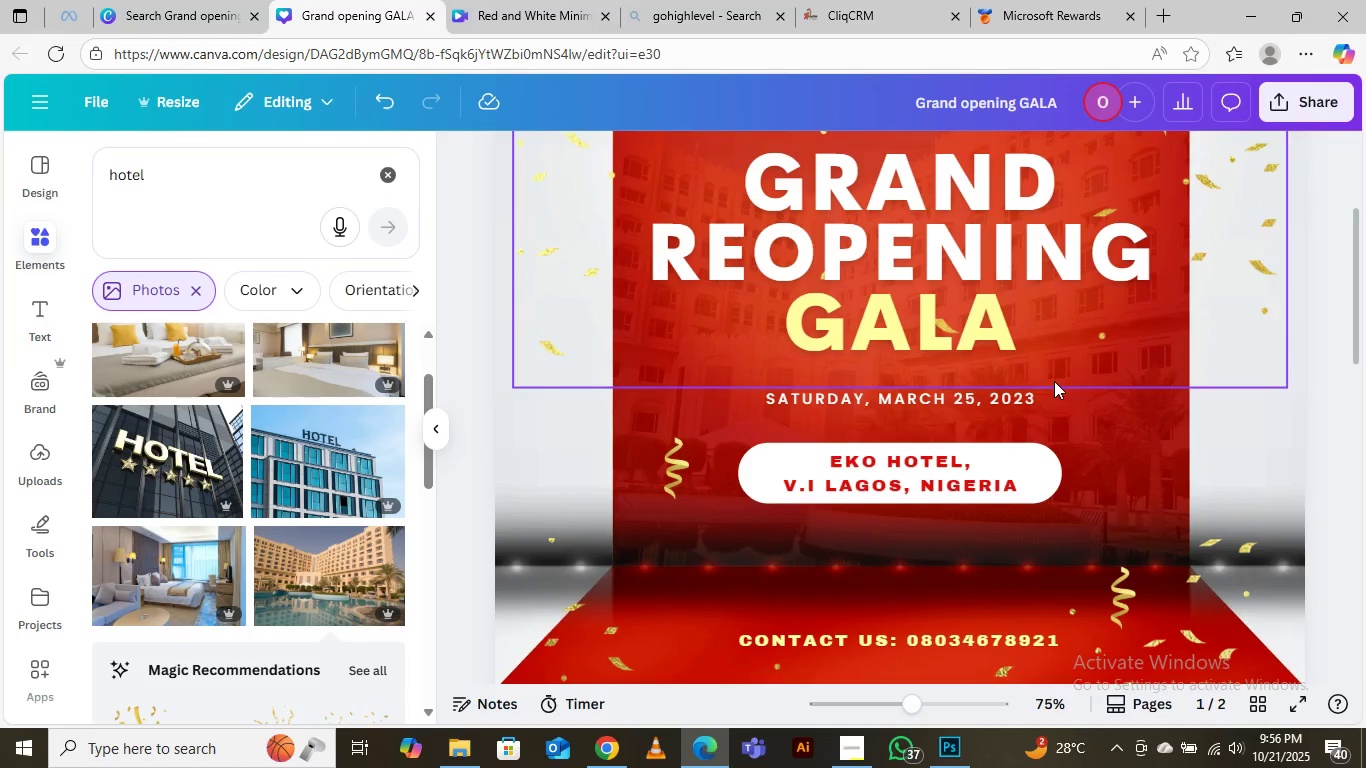 
wait(12.28)
 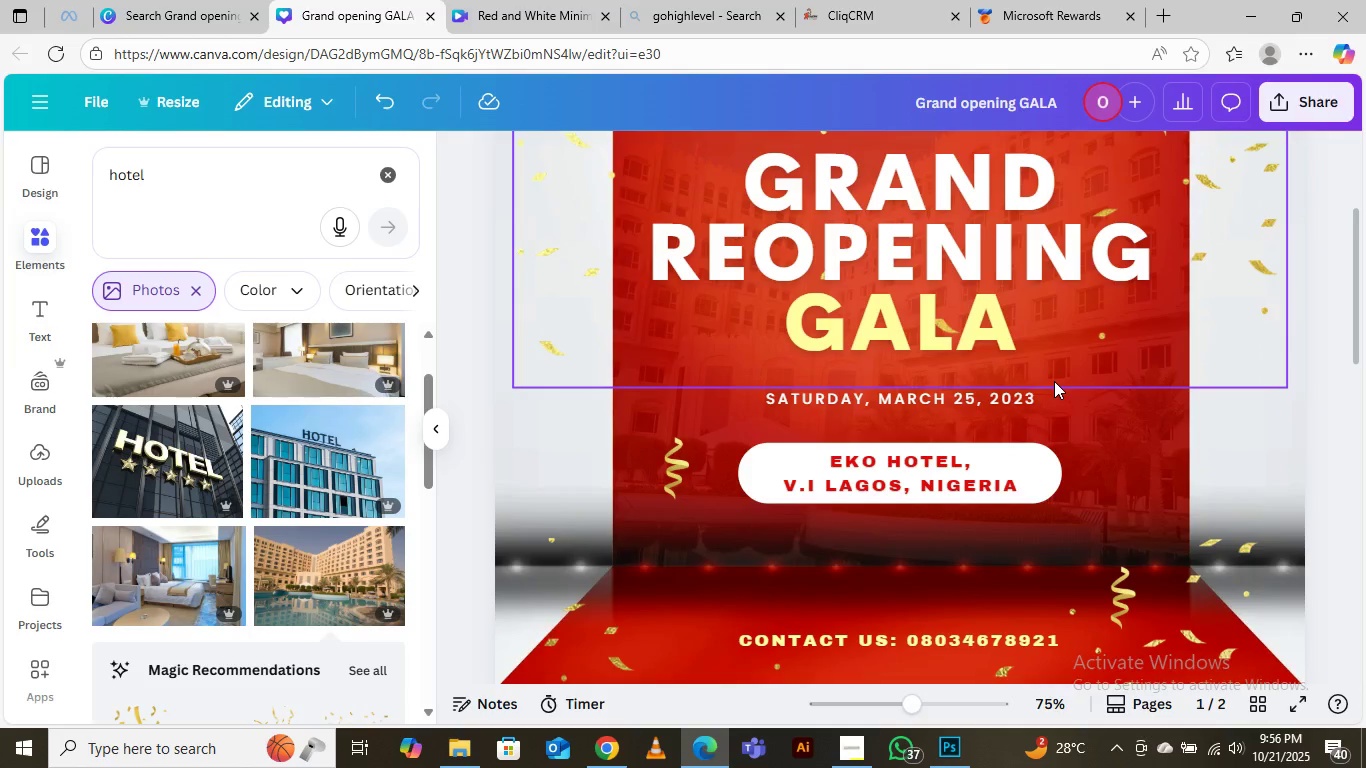 
left_click([847, 763])